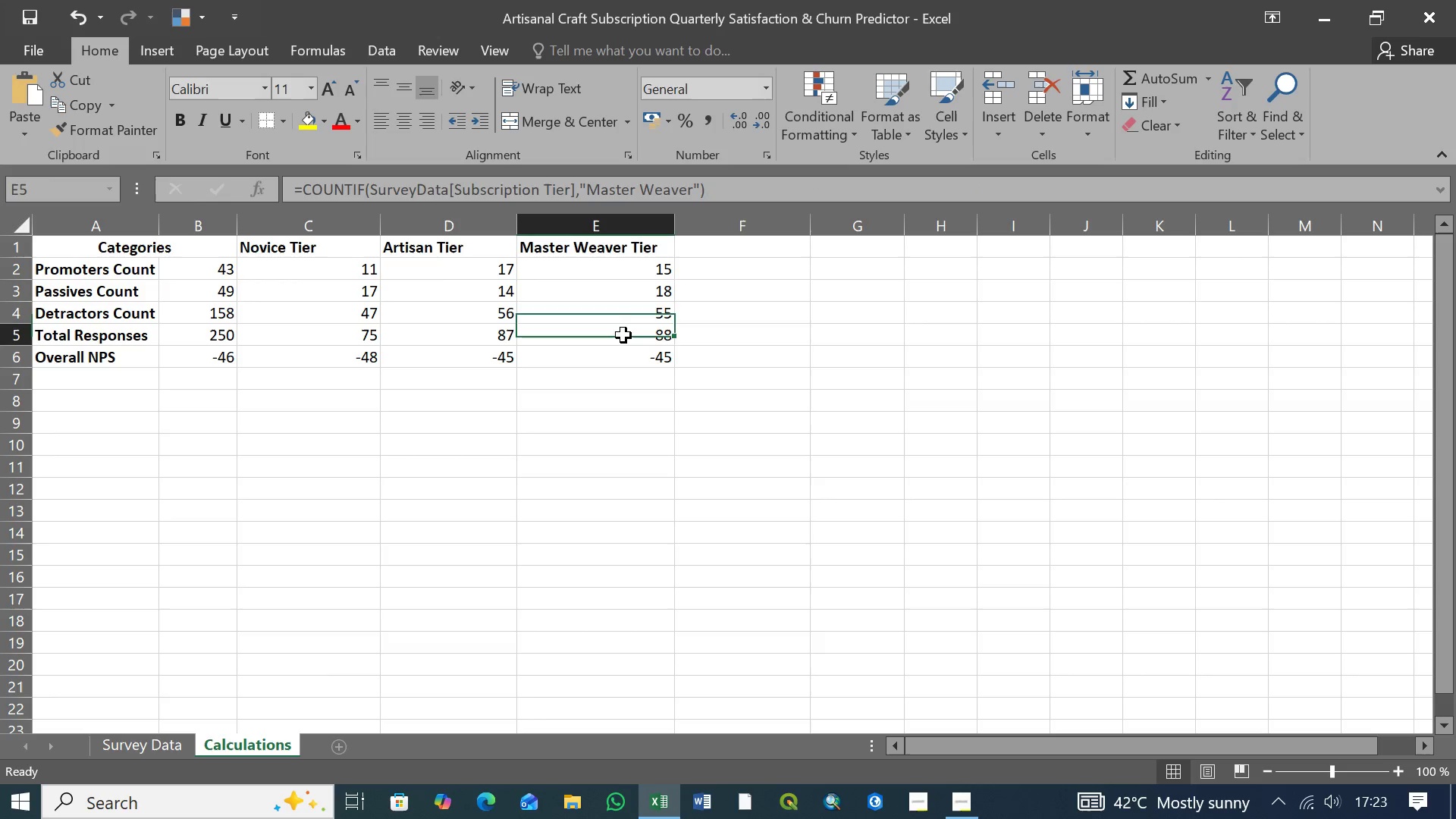 
triple_click([623, 335])
 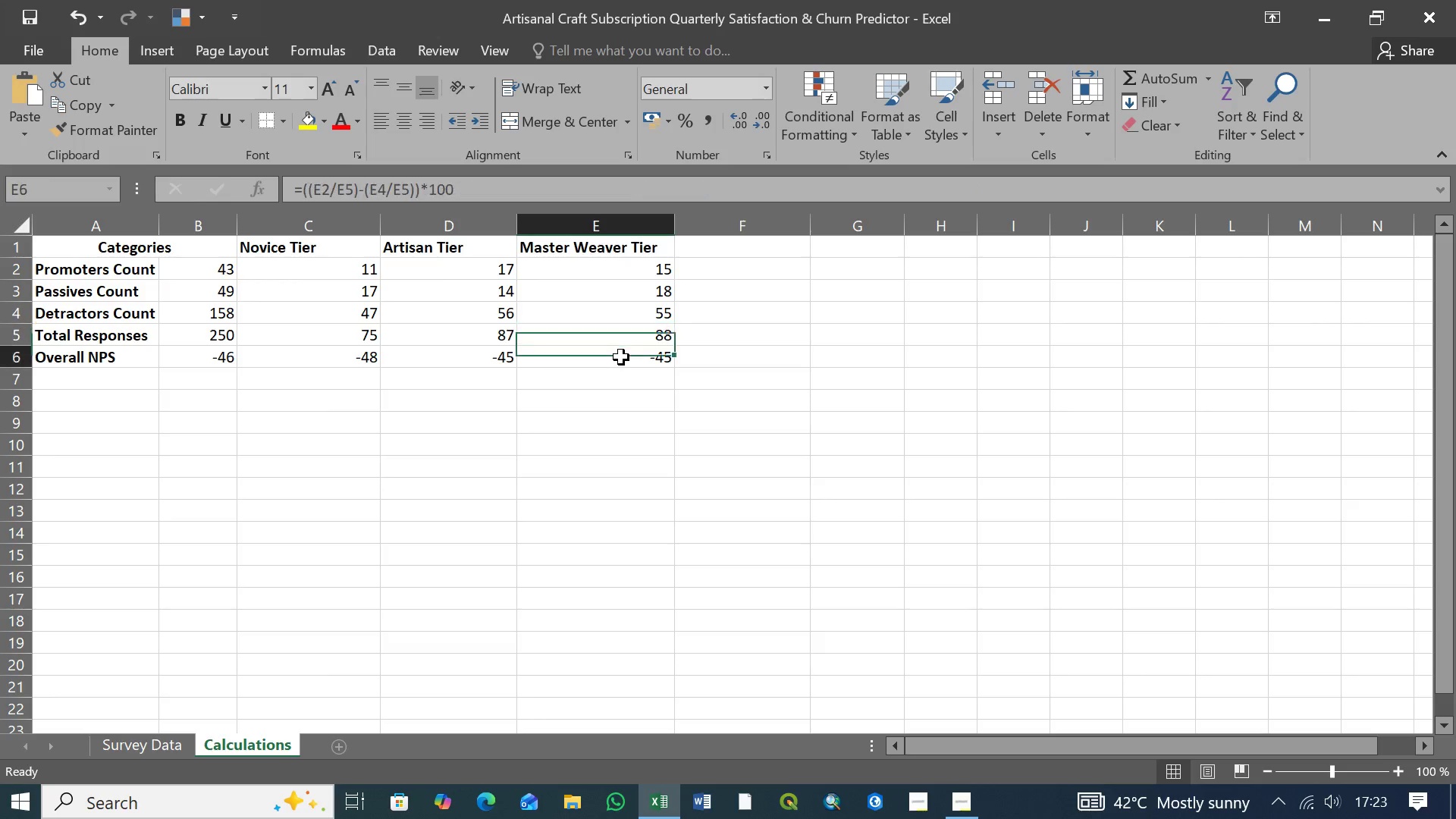 
triple_click([621, 357])
 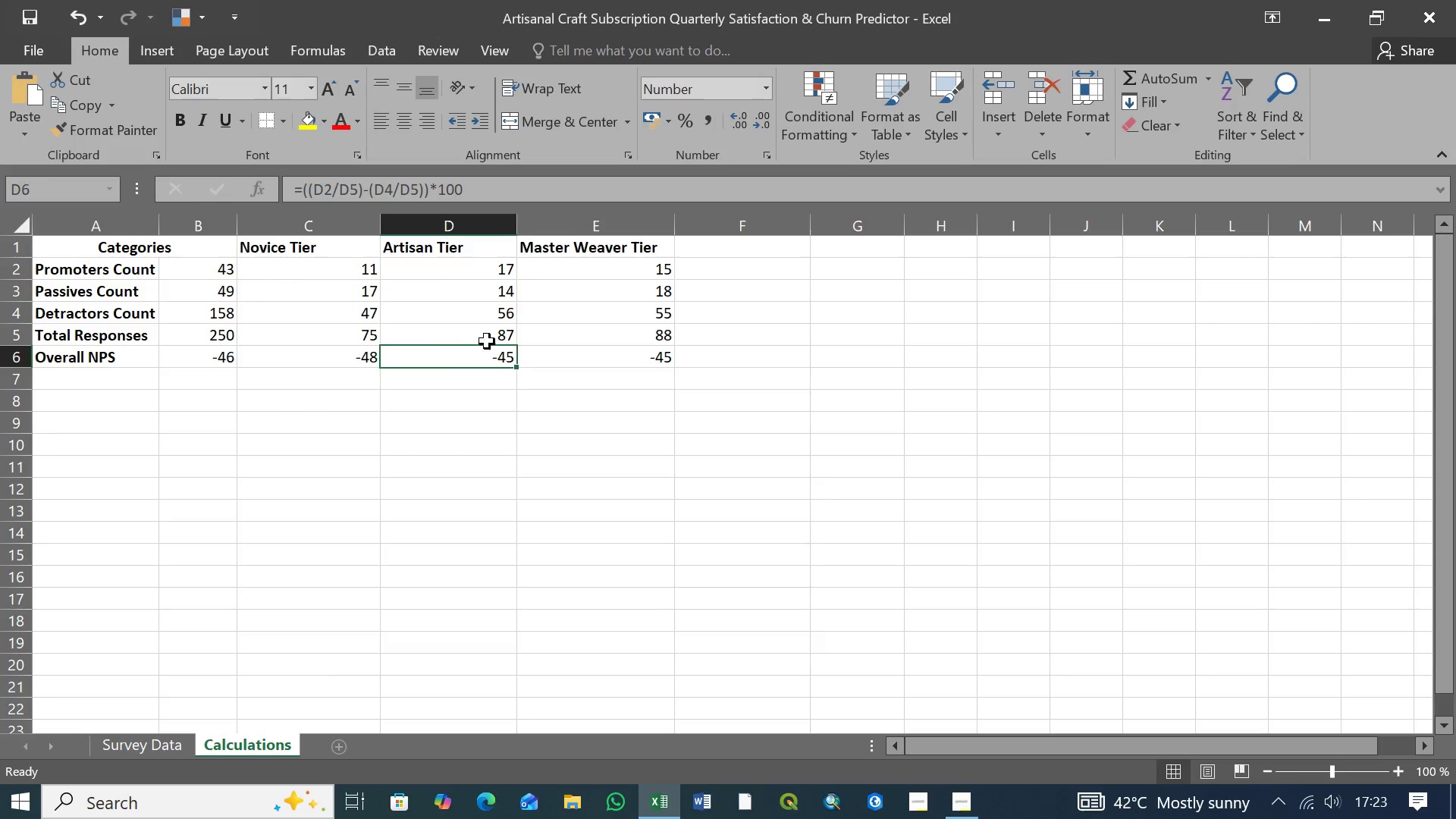 
double_click([488, 339])
 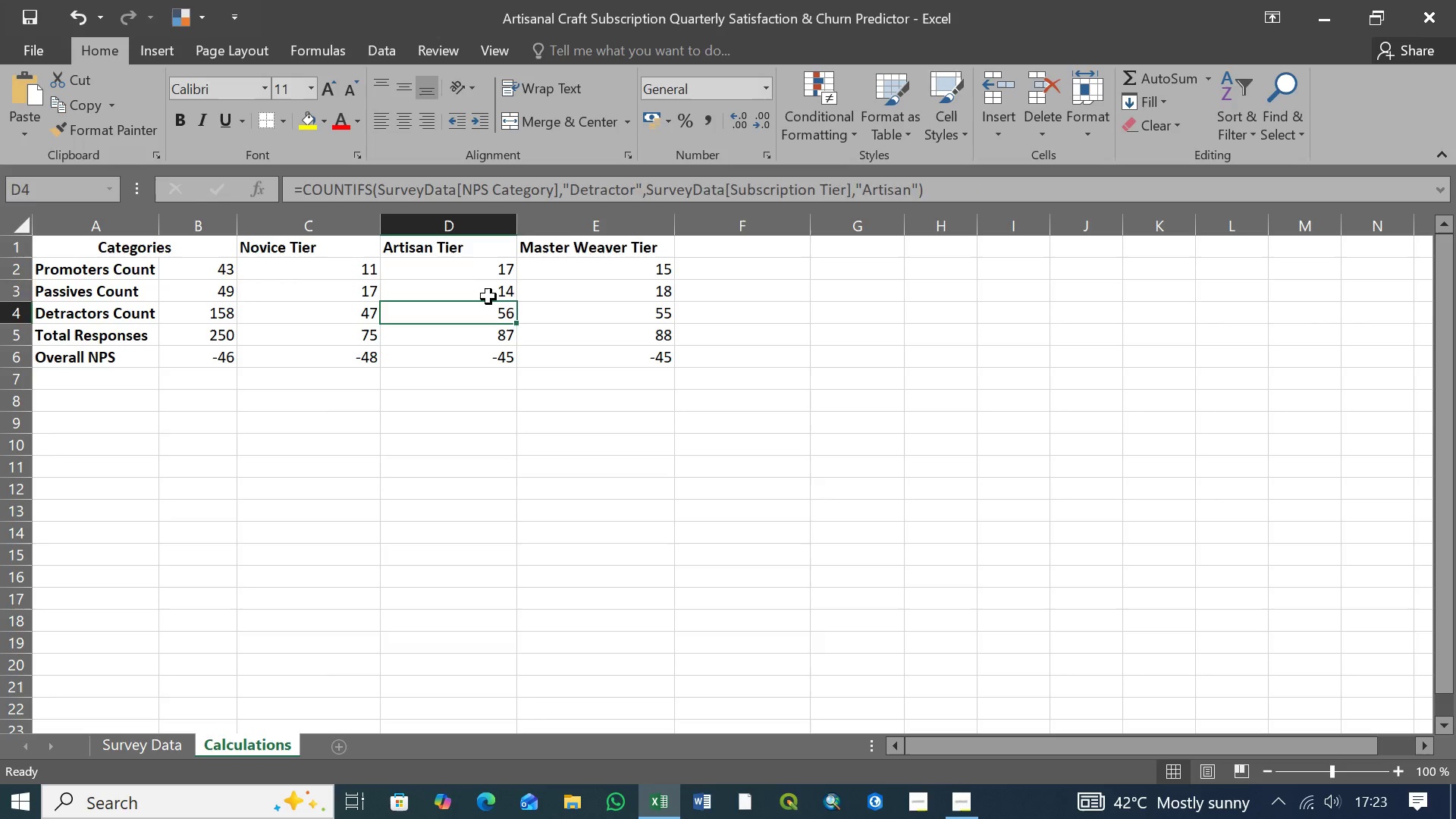 
triple_click([488, 297])
 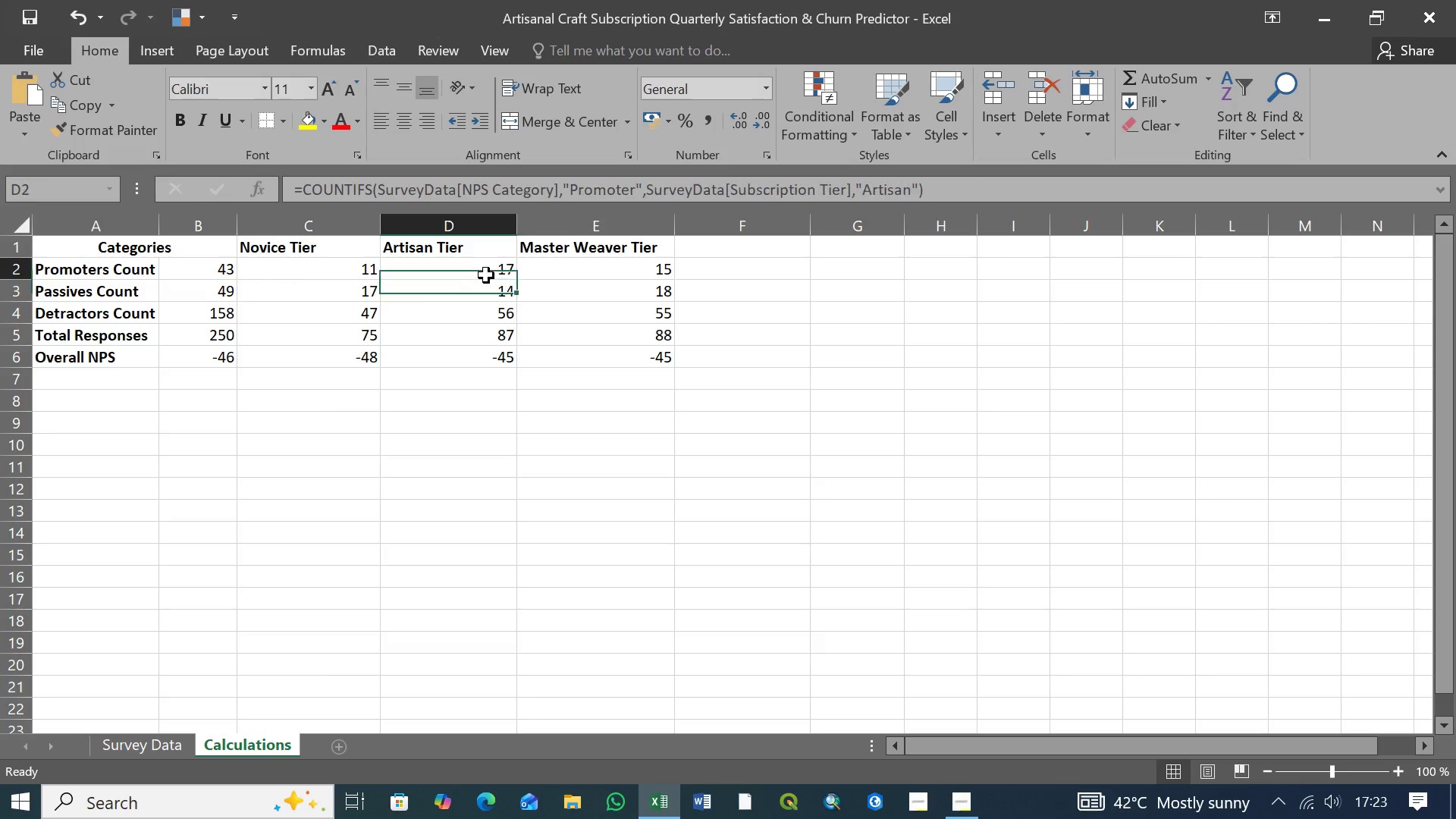 
triple_click([486, 275])
 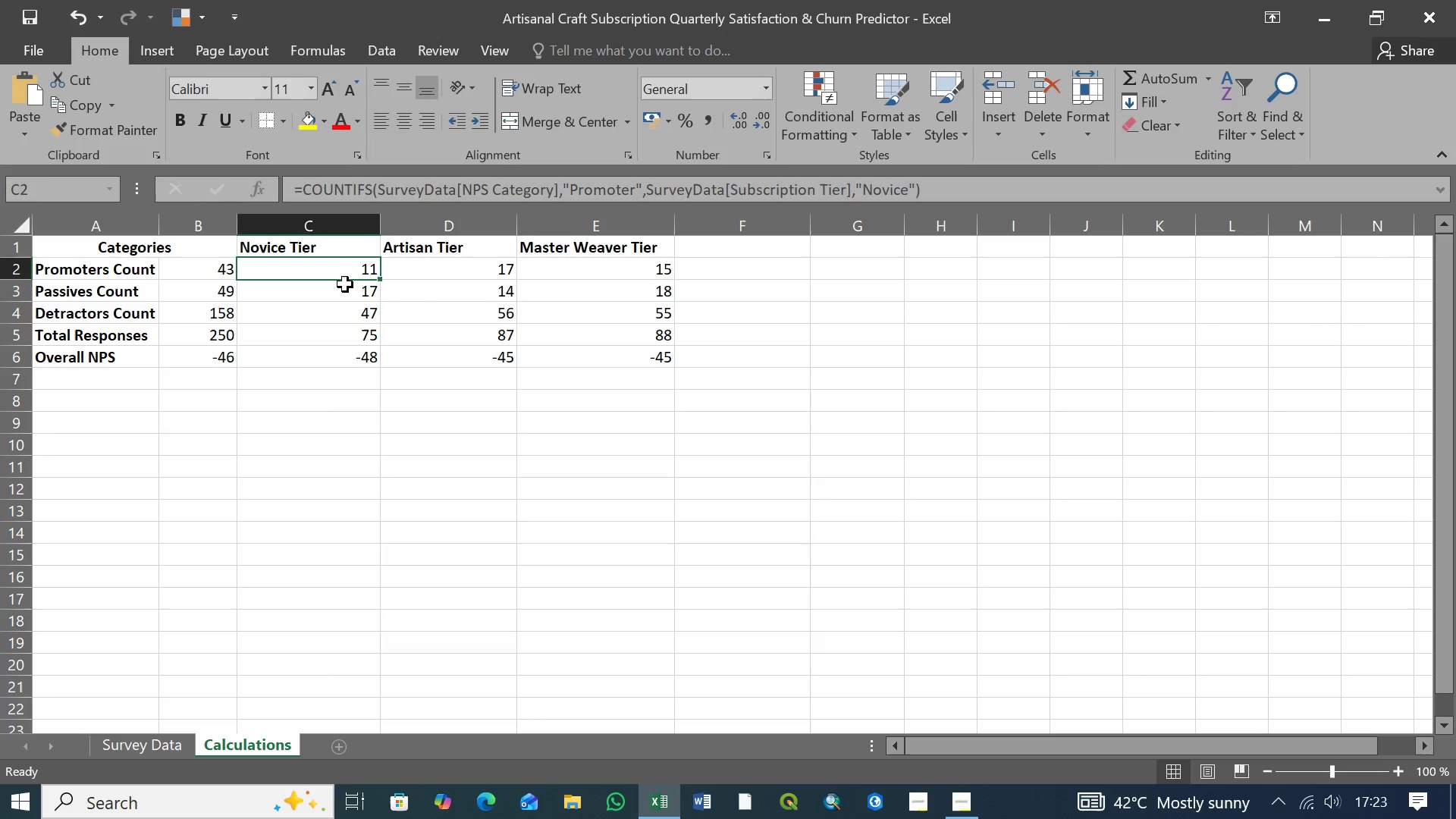 
double_click([345, 285])
 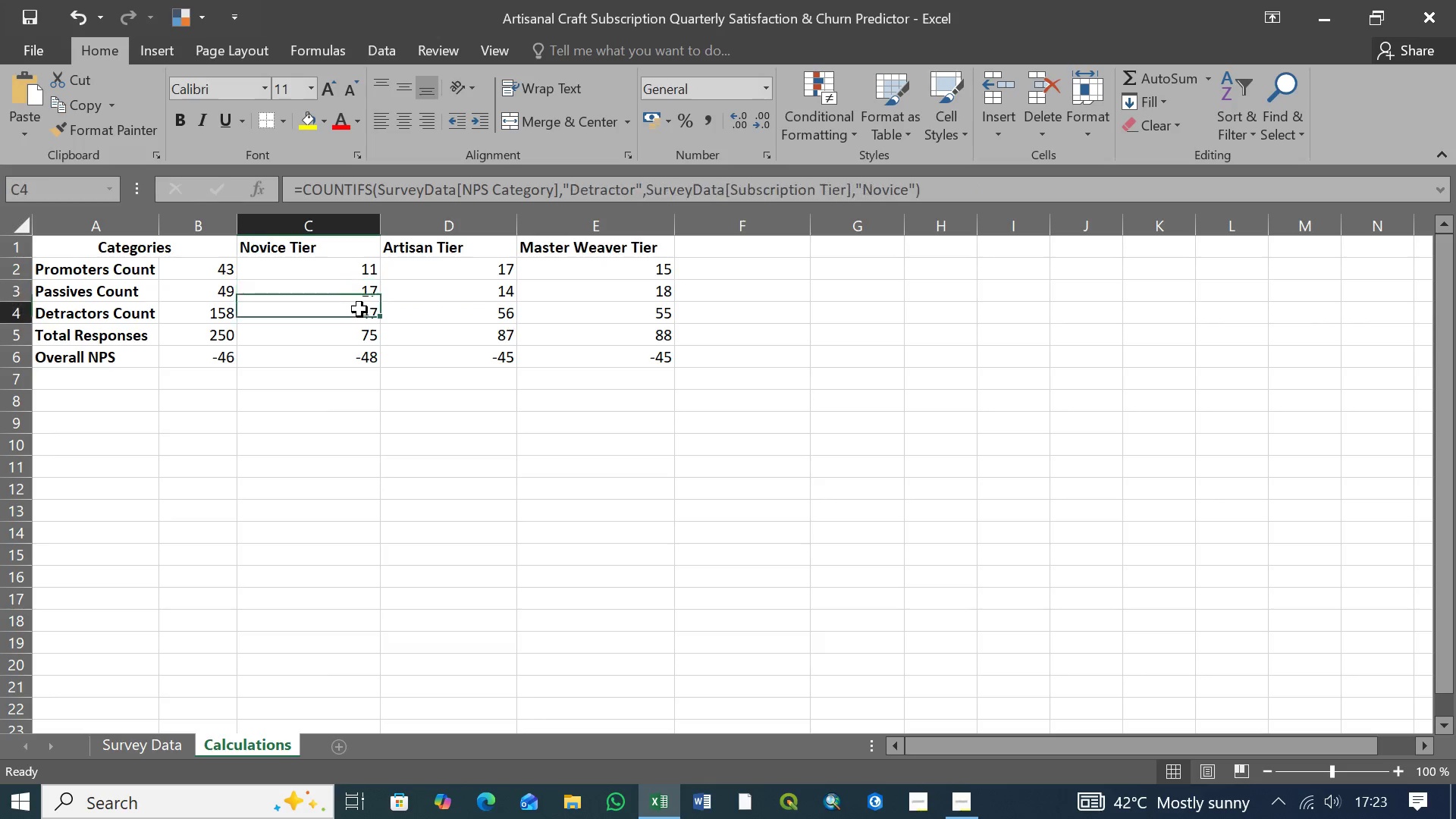 
triple_click([359, 309])
 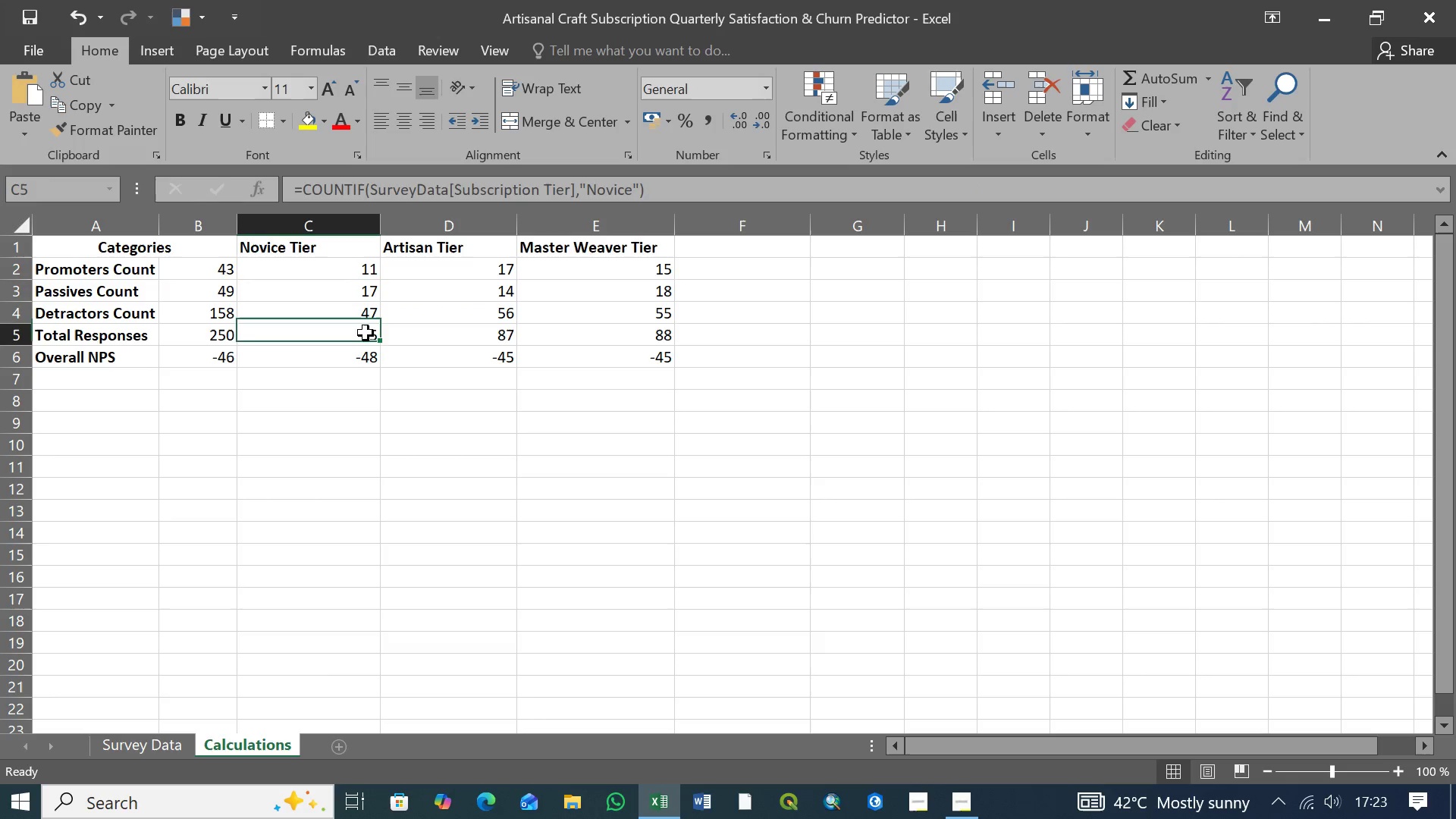 
triple_click([366, 333])
 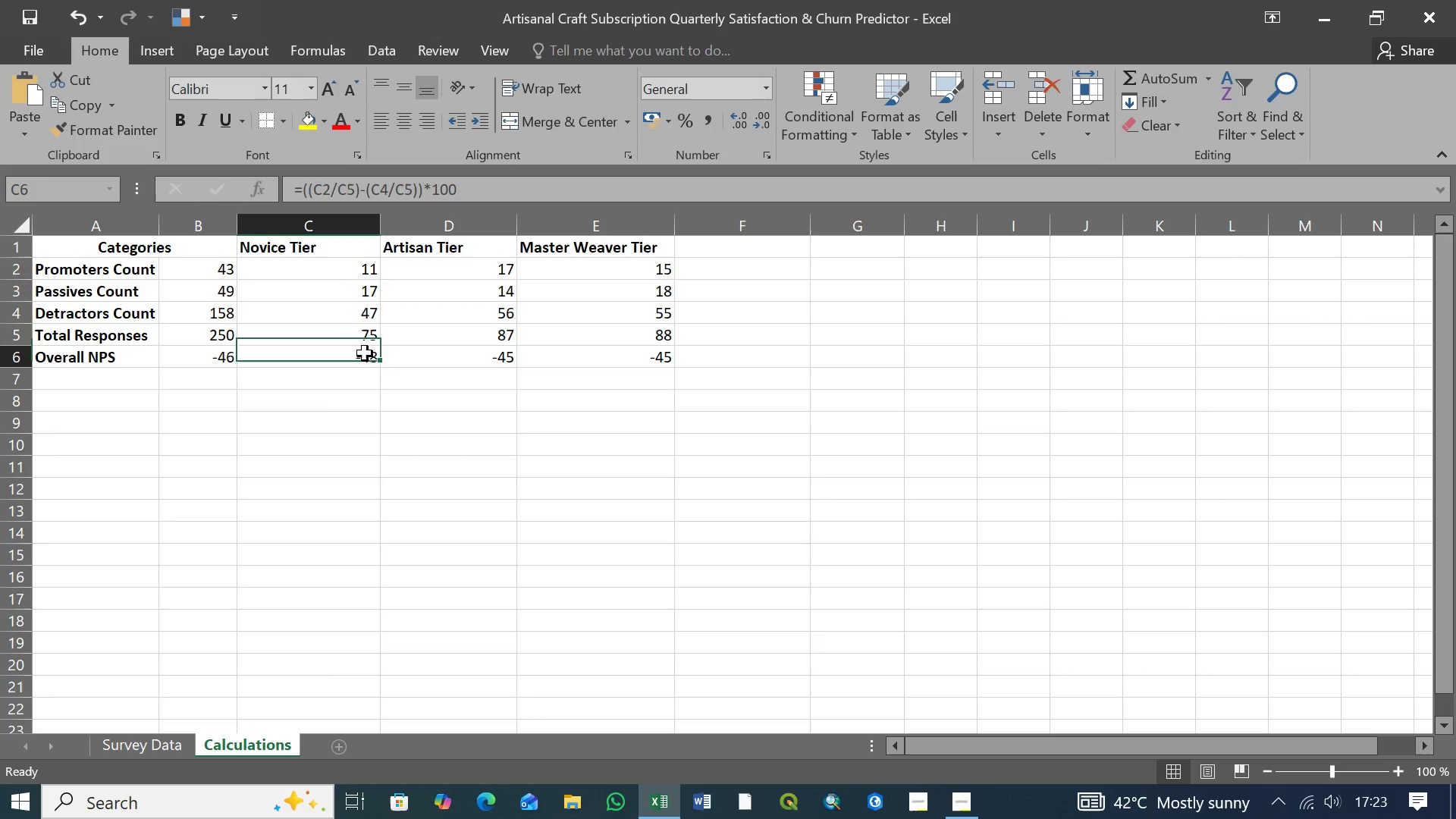 
triple_click([365, 353])
 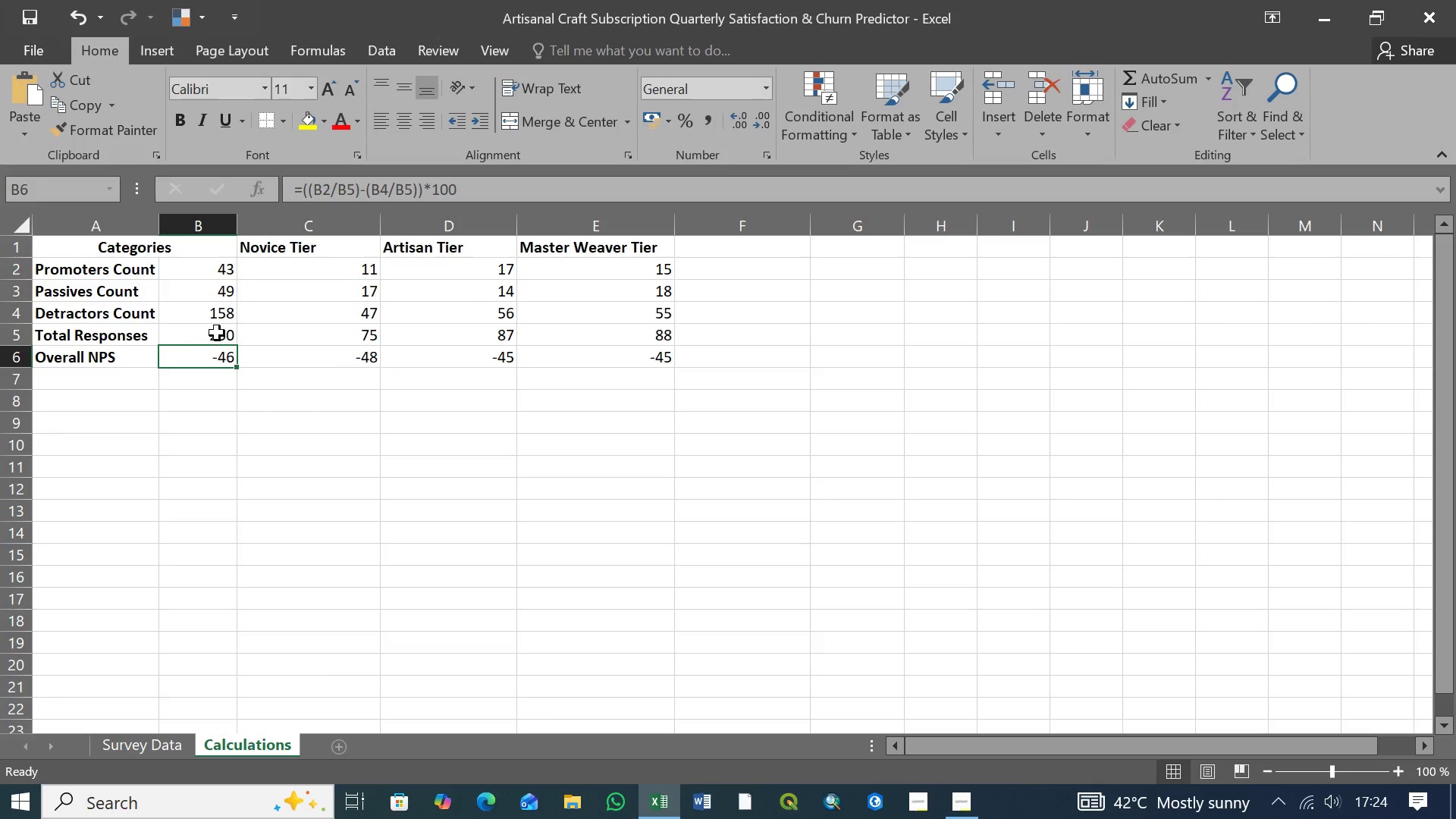 
double_click([217, 332])
 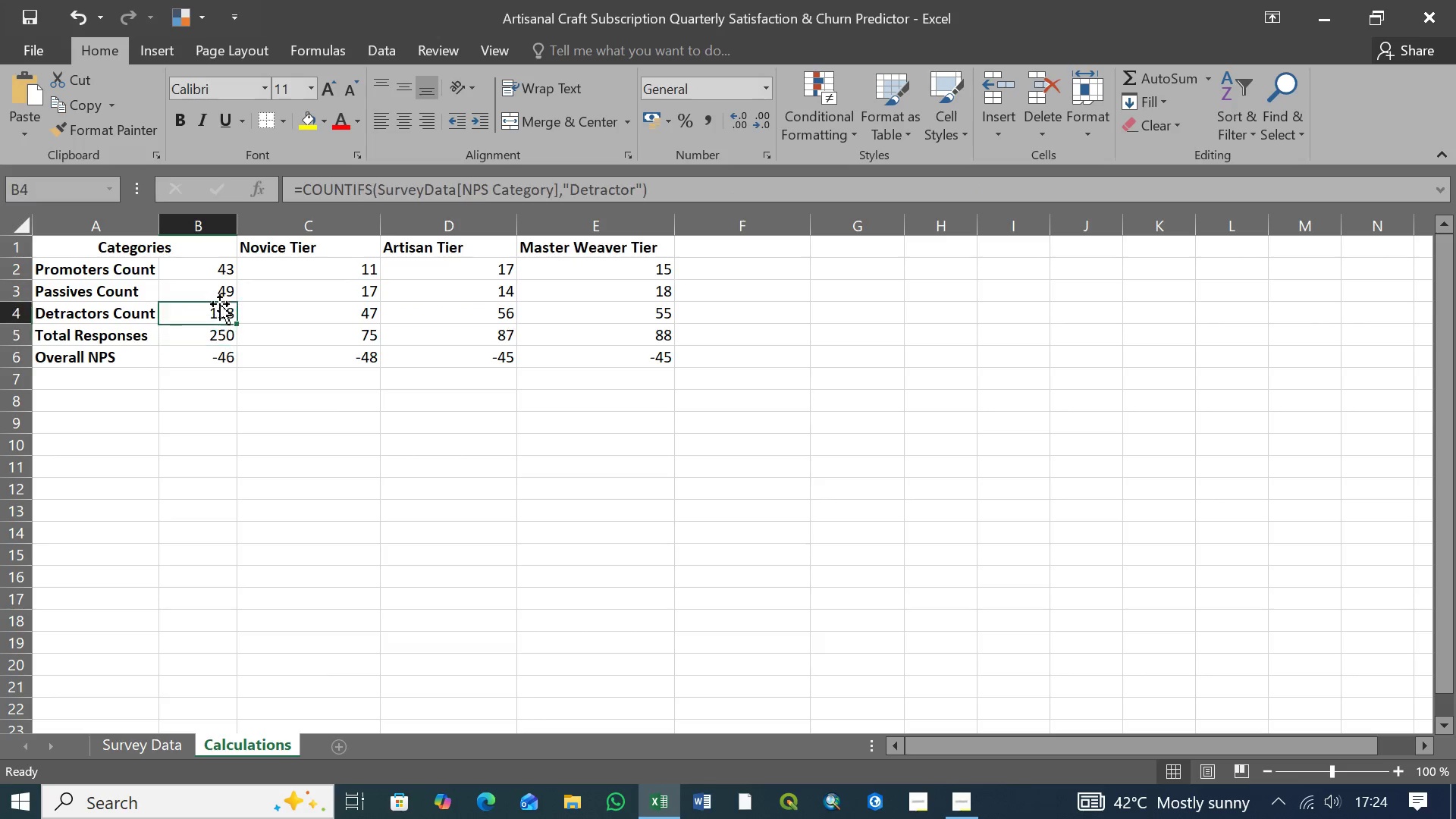 
triple_click([219, 310])
 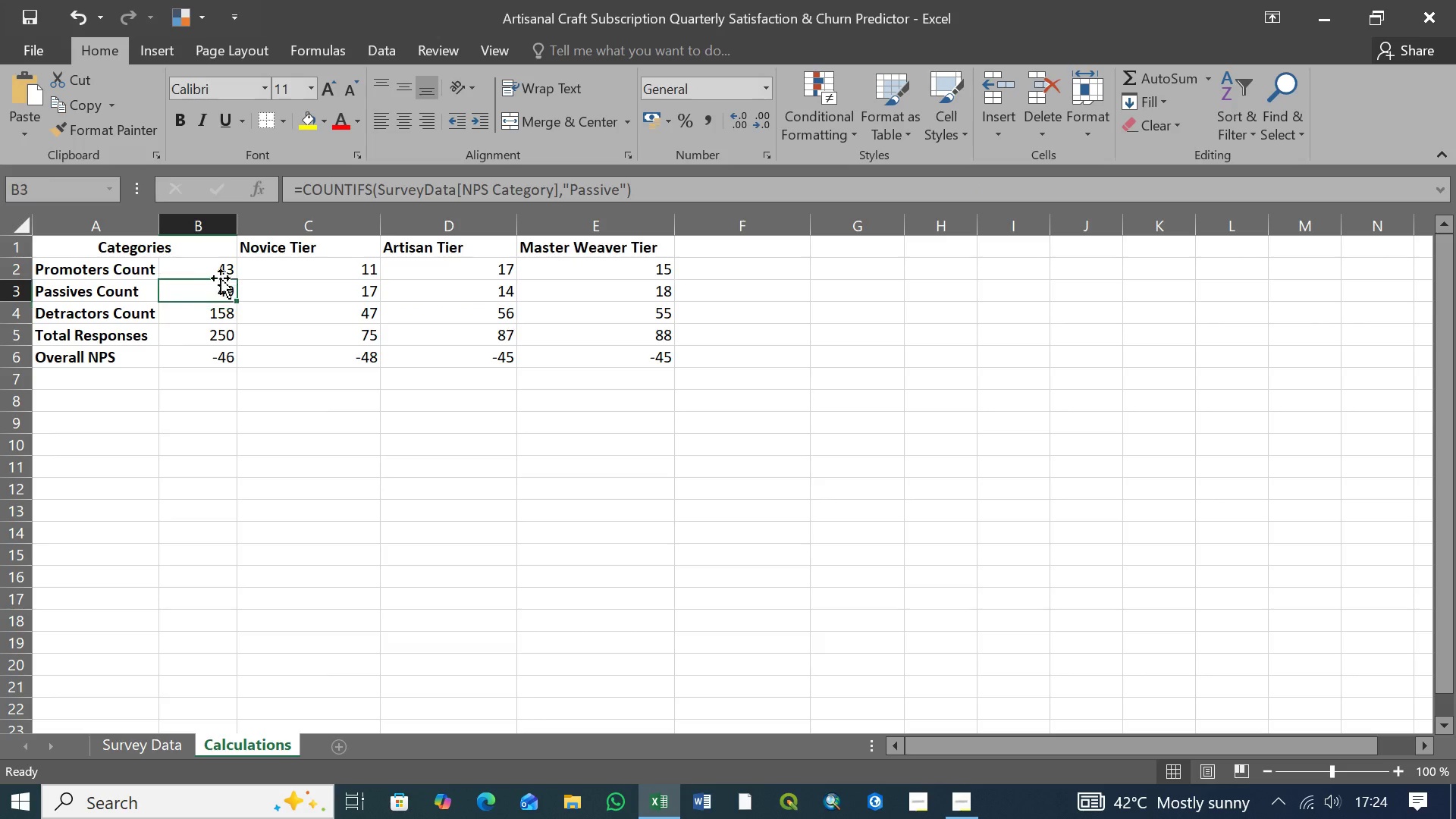 
triple_click([221, 287])
 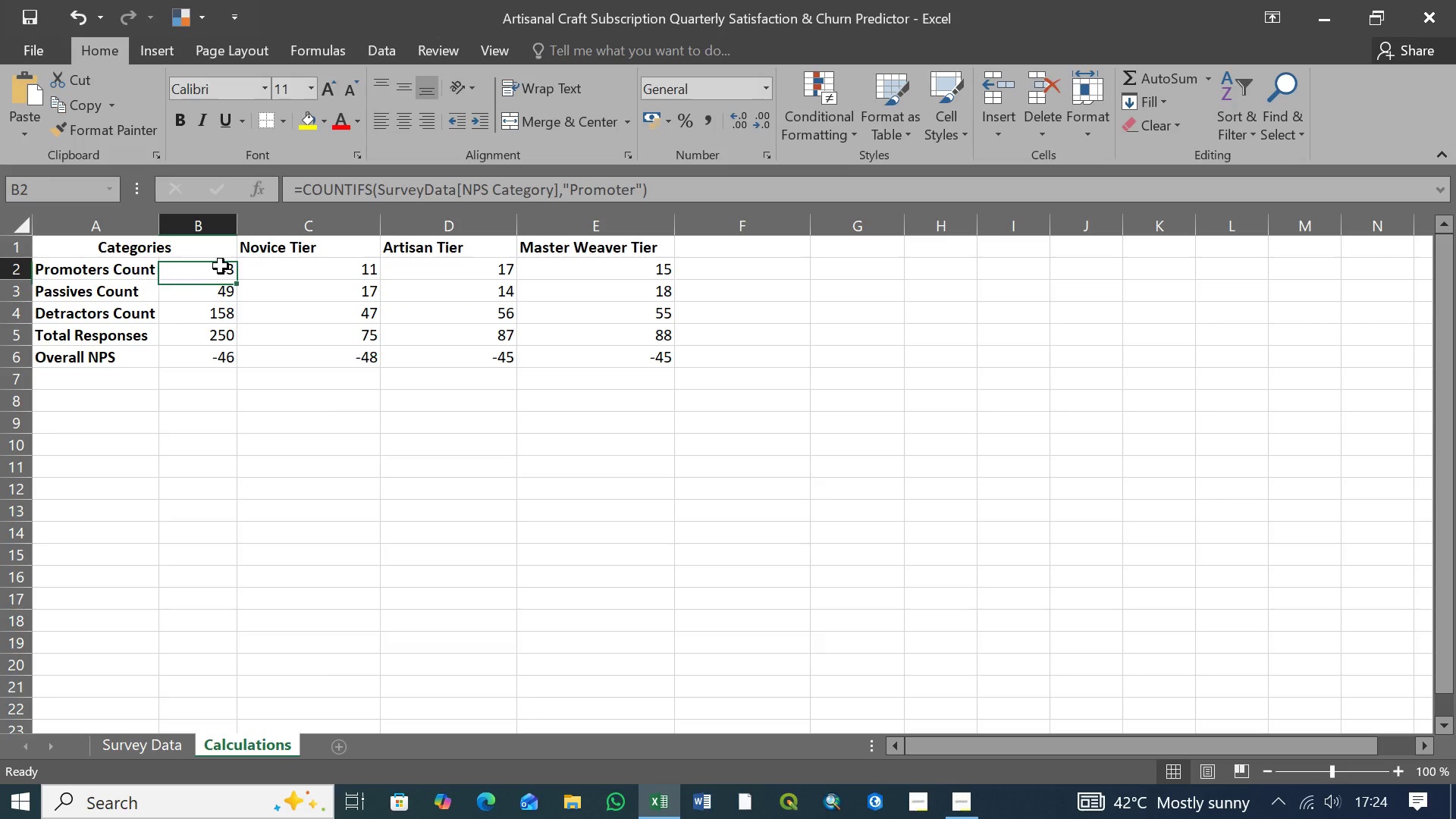 
triple_click([221, 266])
 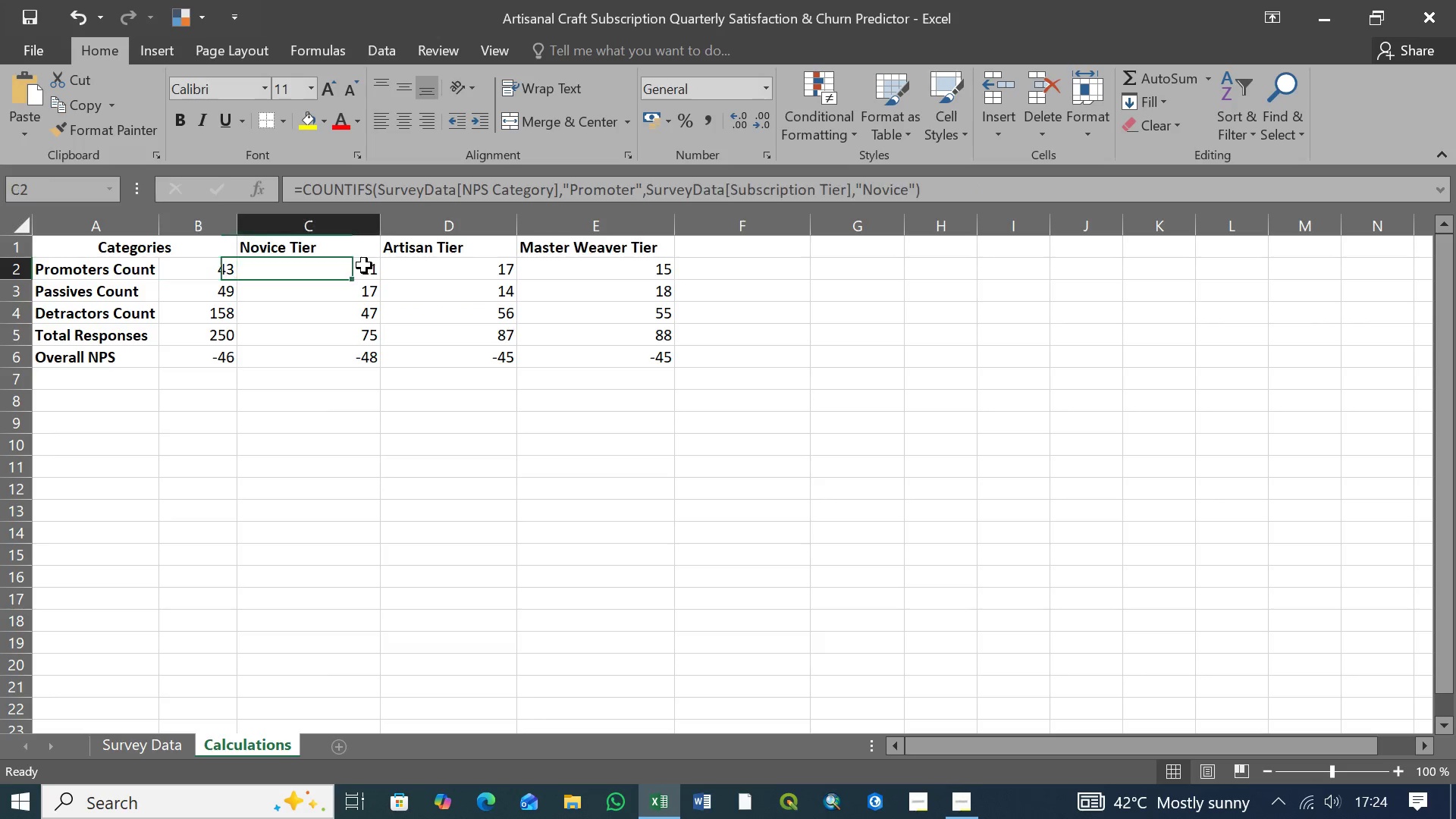 
triple_click([364, 265])
 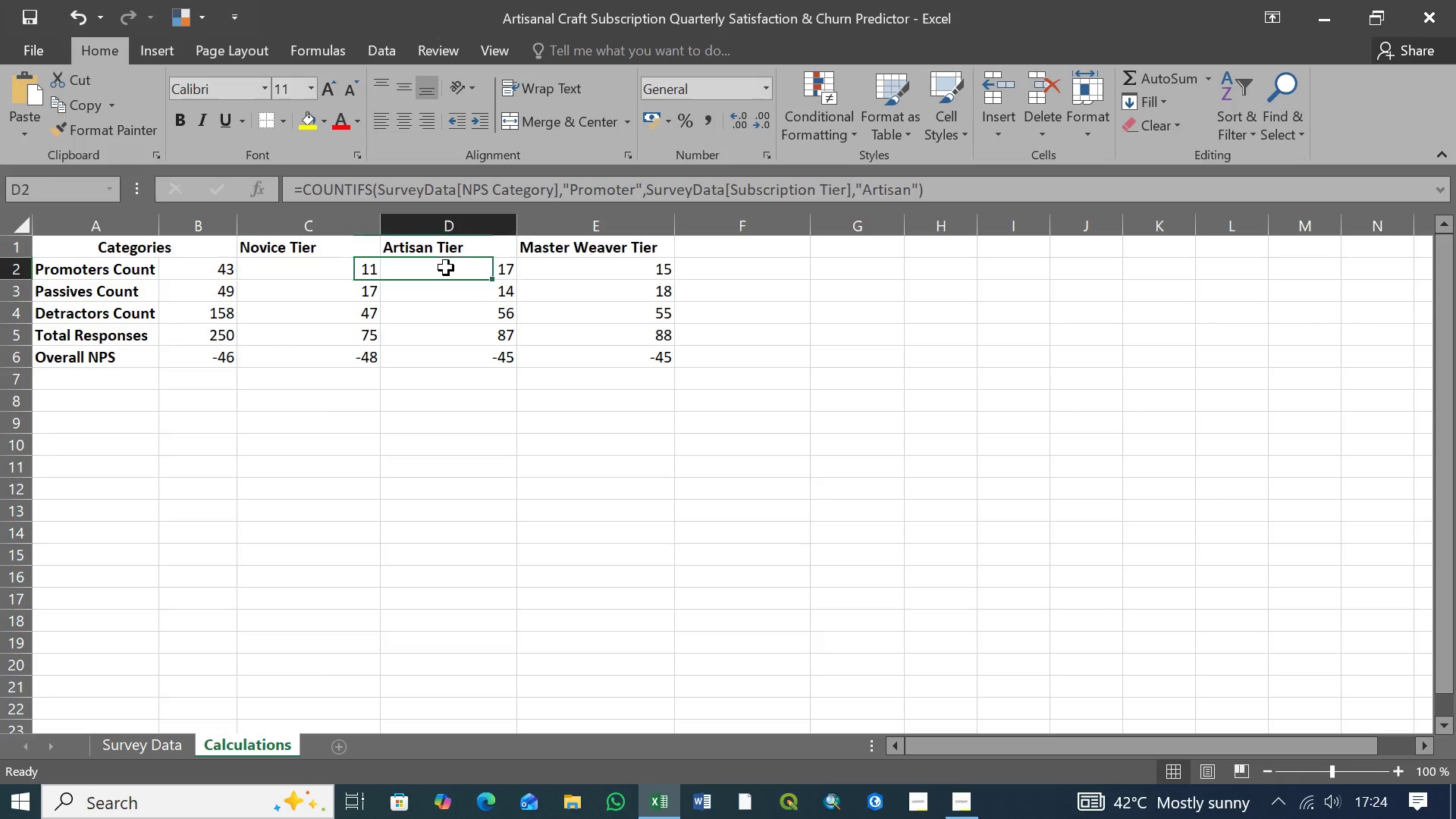 
triple_click([446, 268])
 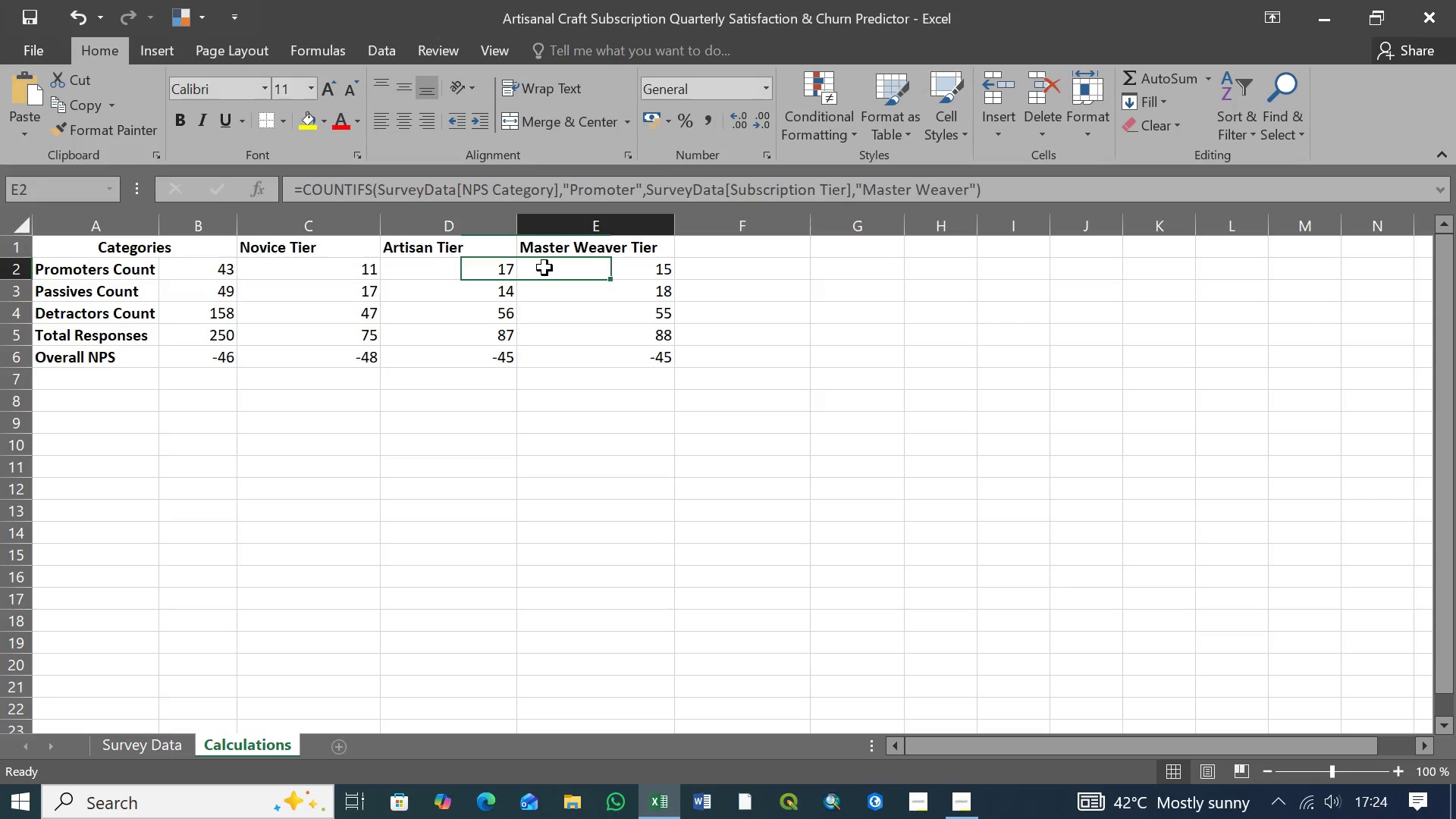 
triple_click([544, 268])
 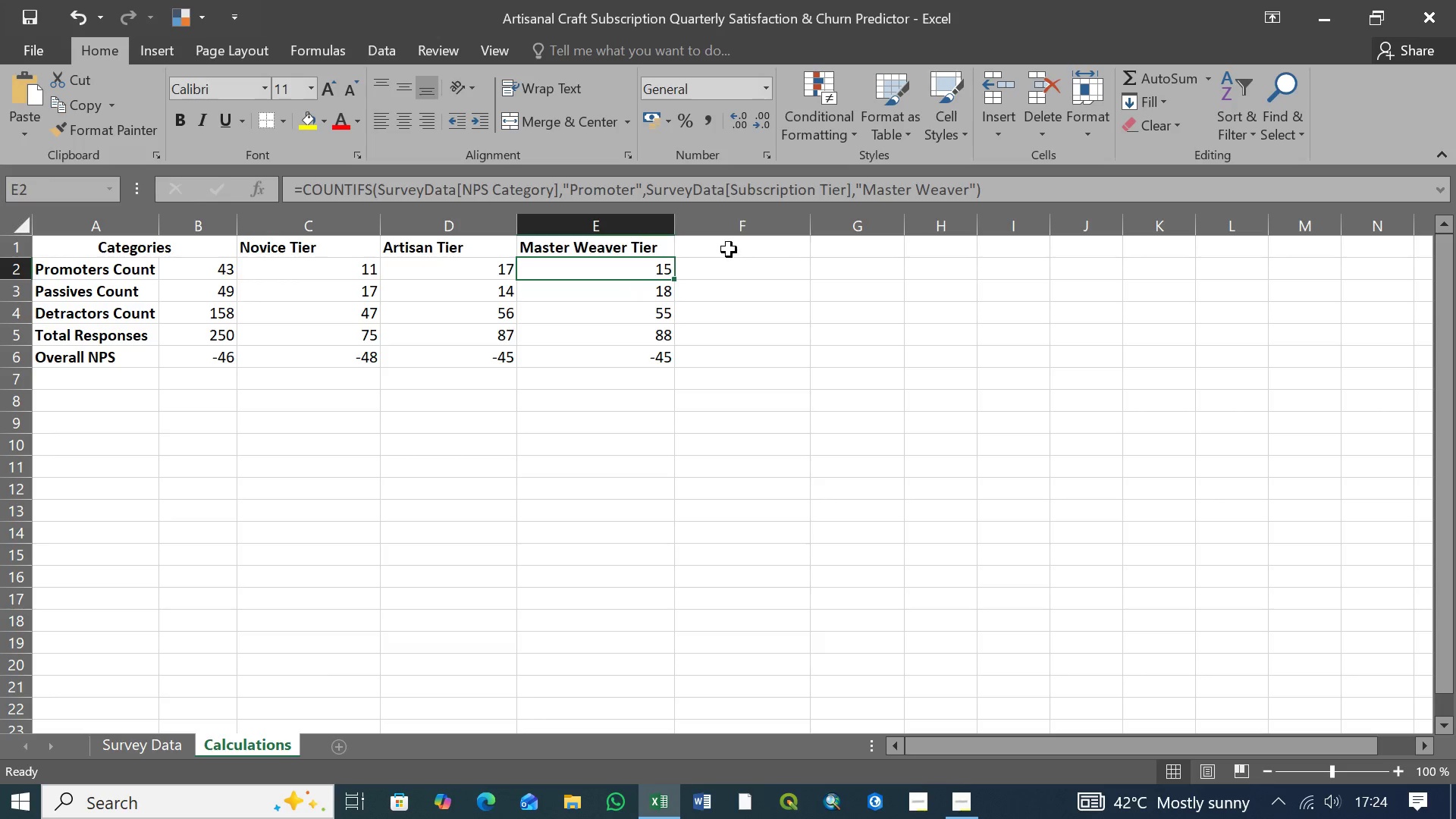 
left_click([729, 249])
 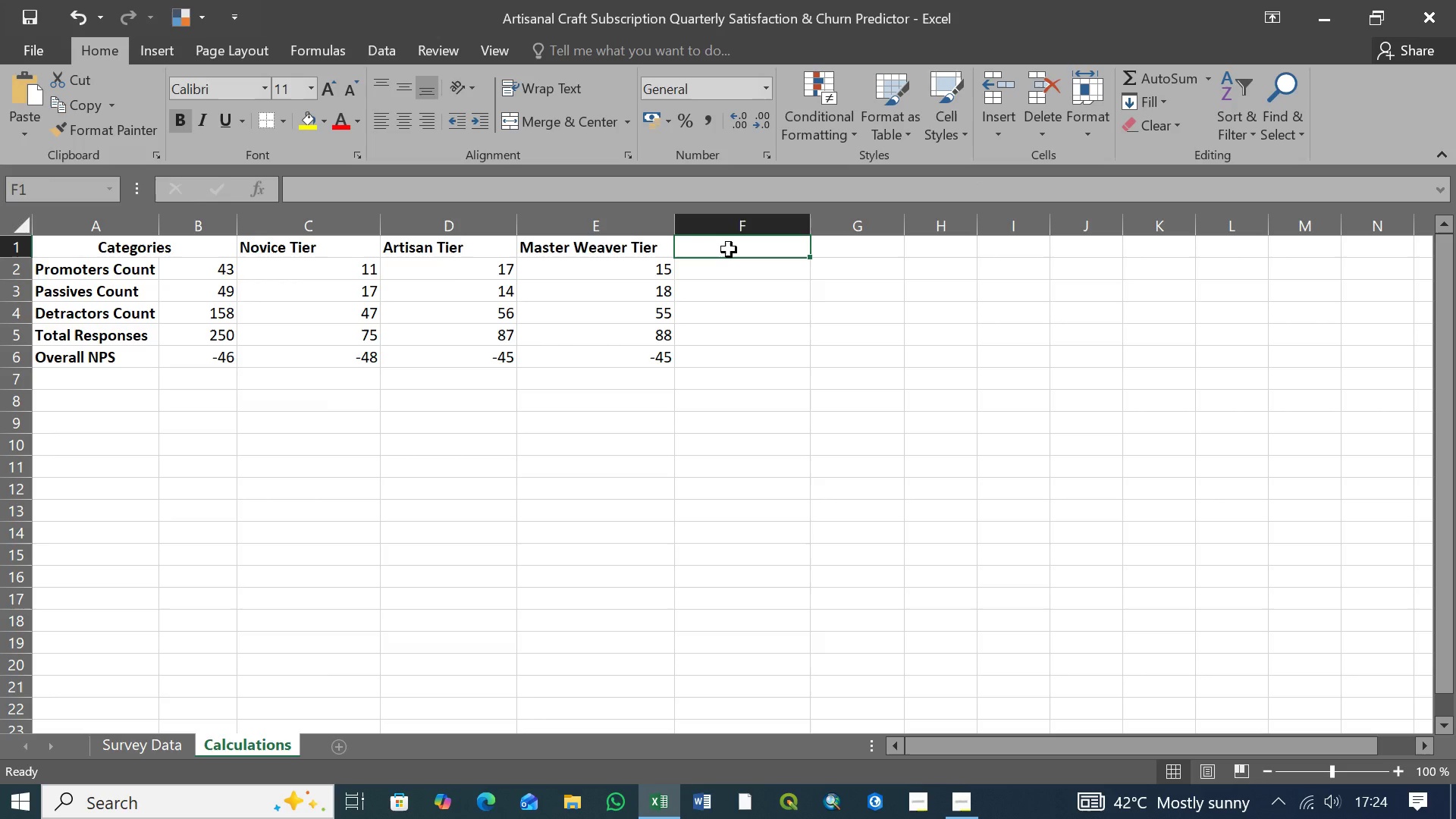 
wait(6.39)
 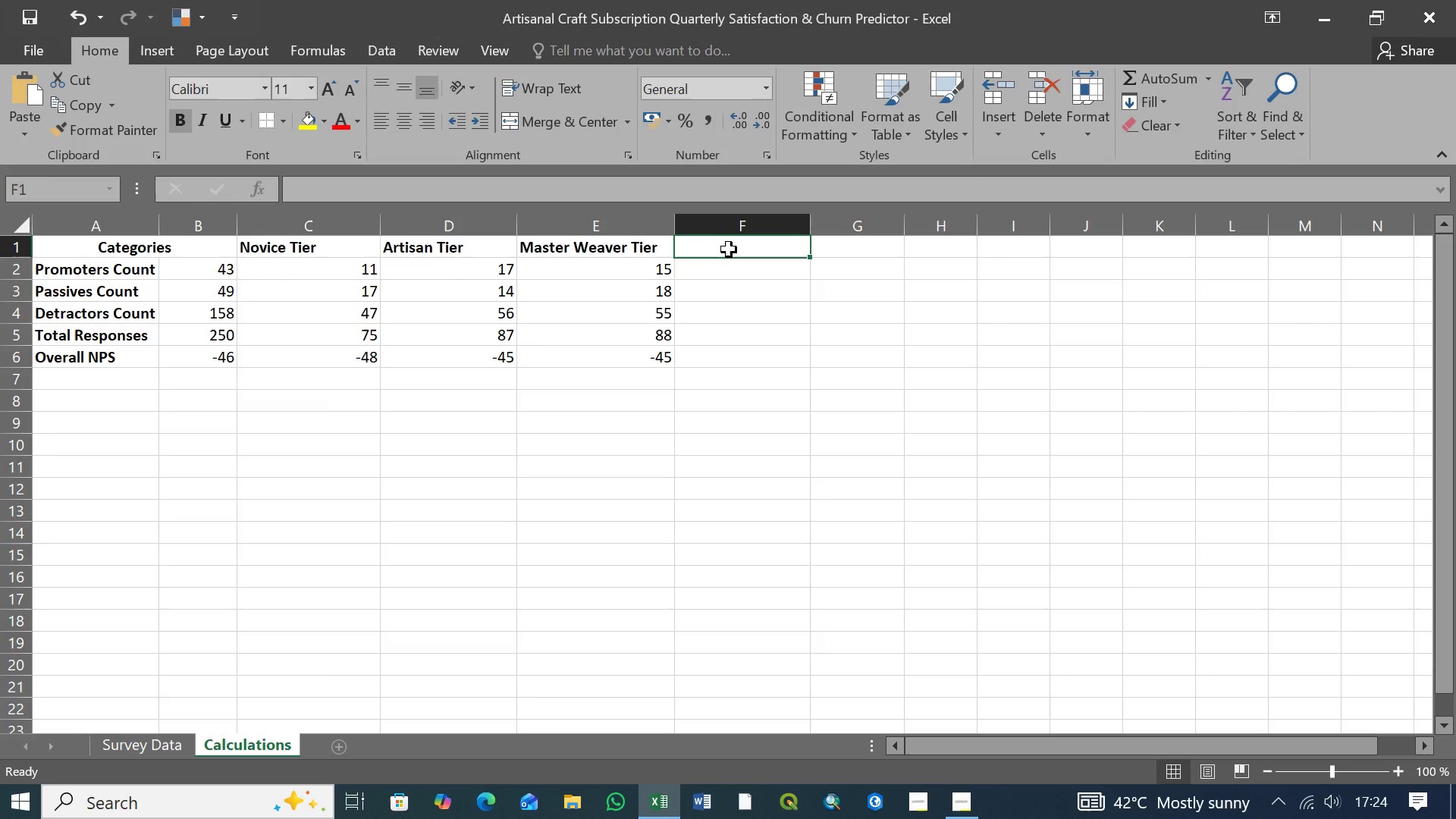 
left_click([964, 814])